 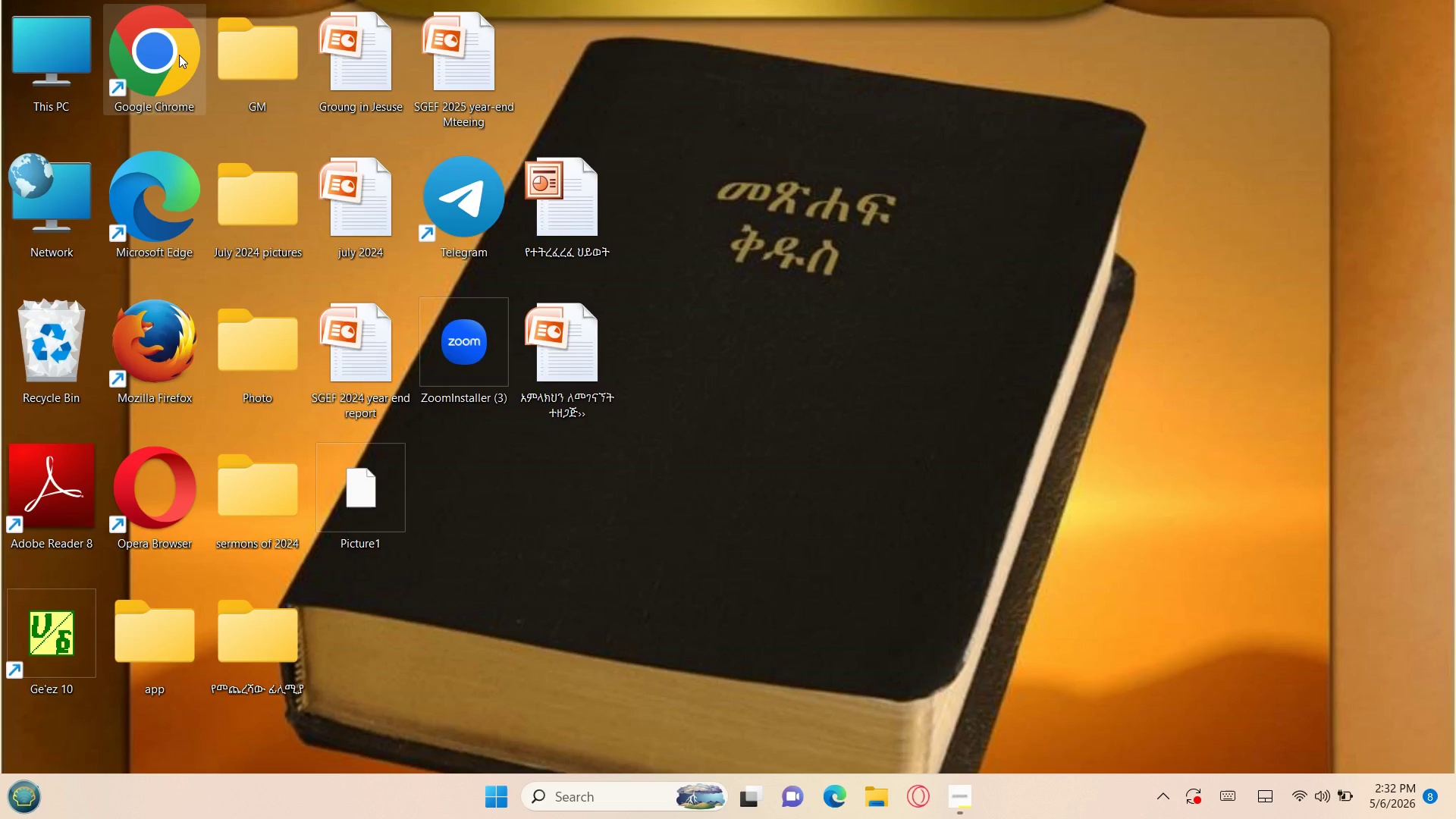 
double_click([179, 55])
 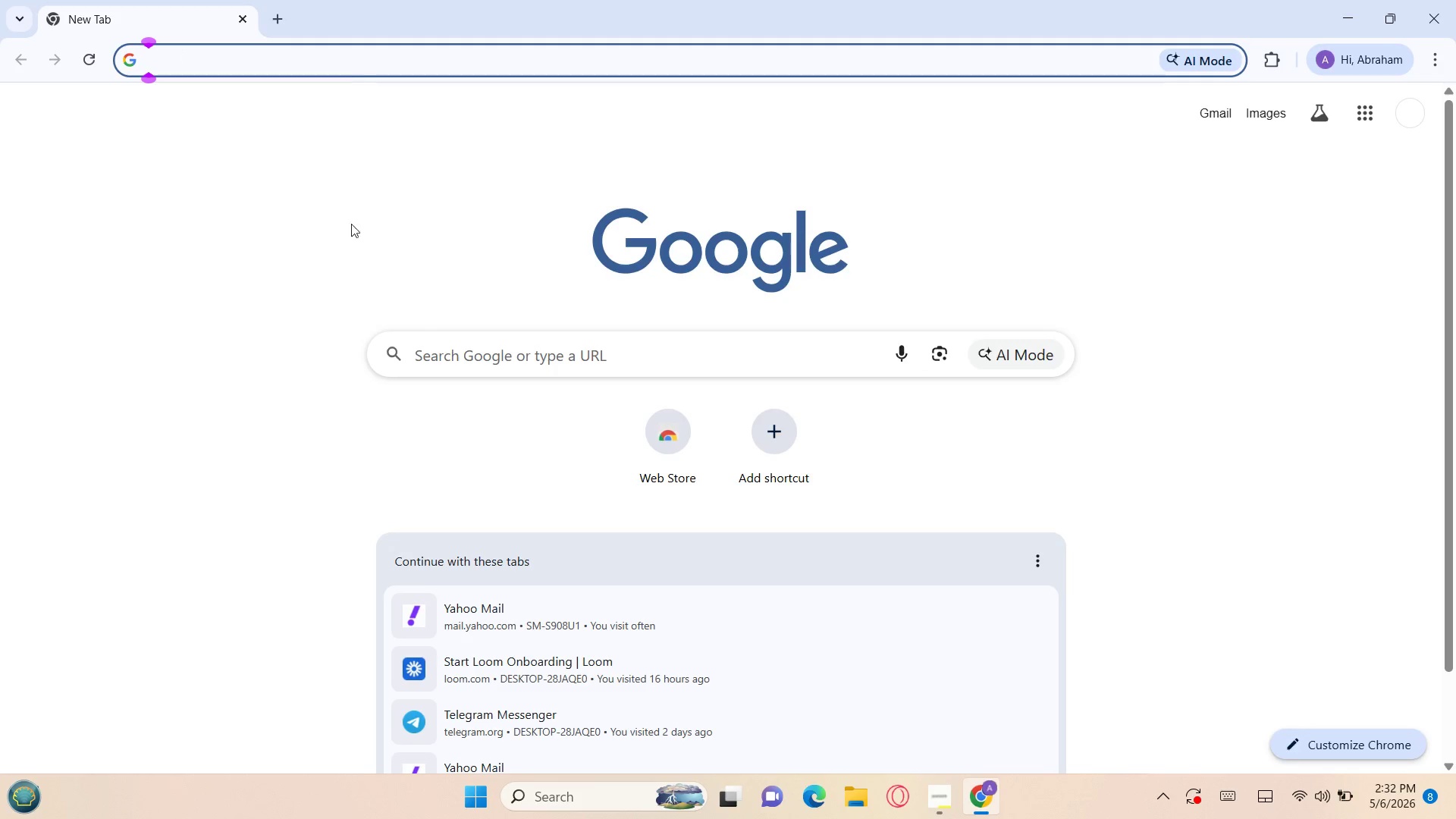 
left_click([445, 372])
 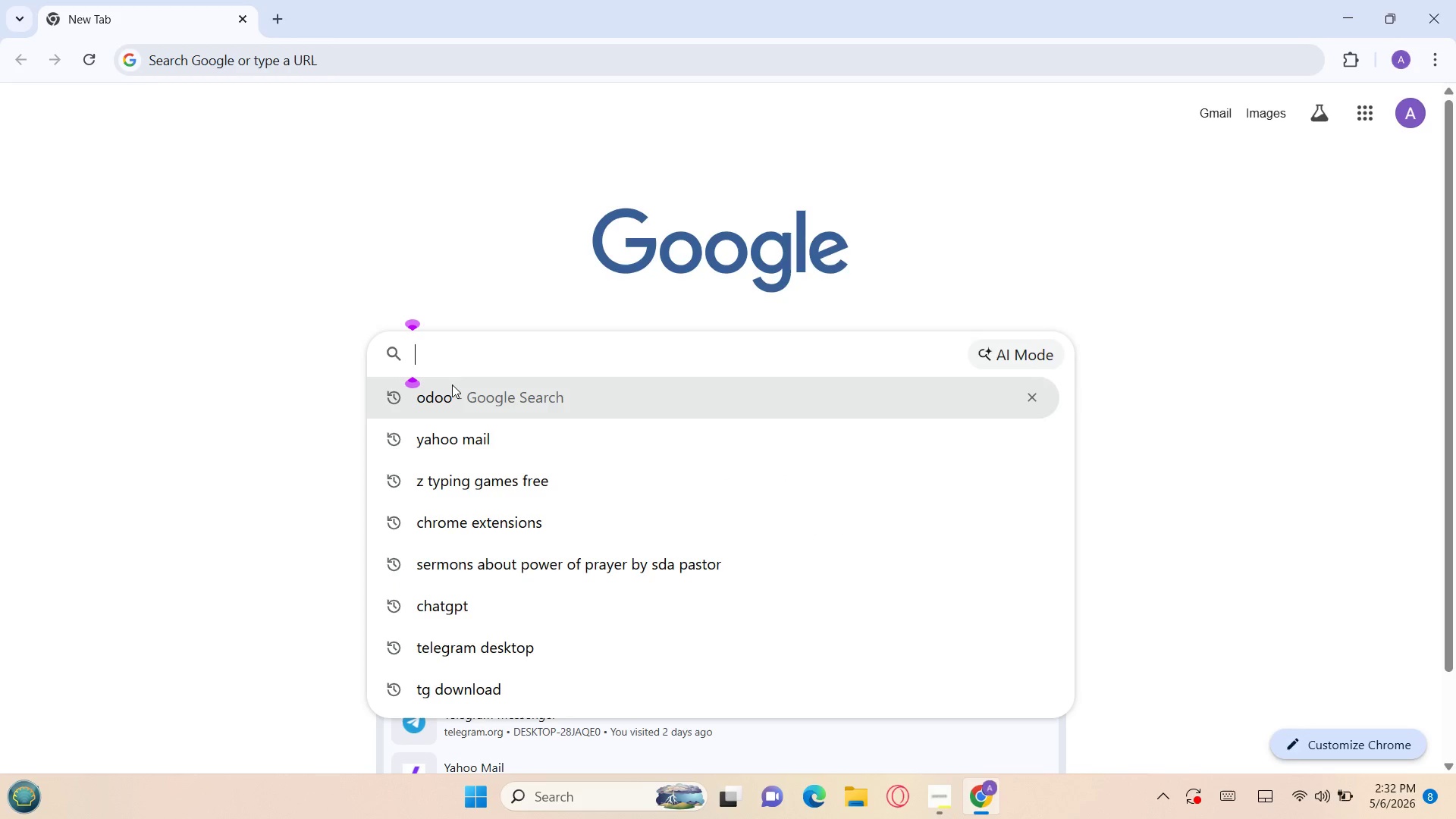 
left_click([452, 387])
 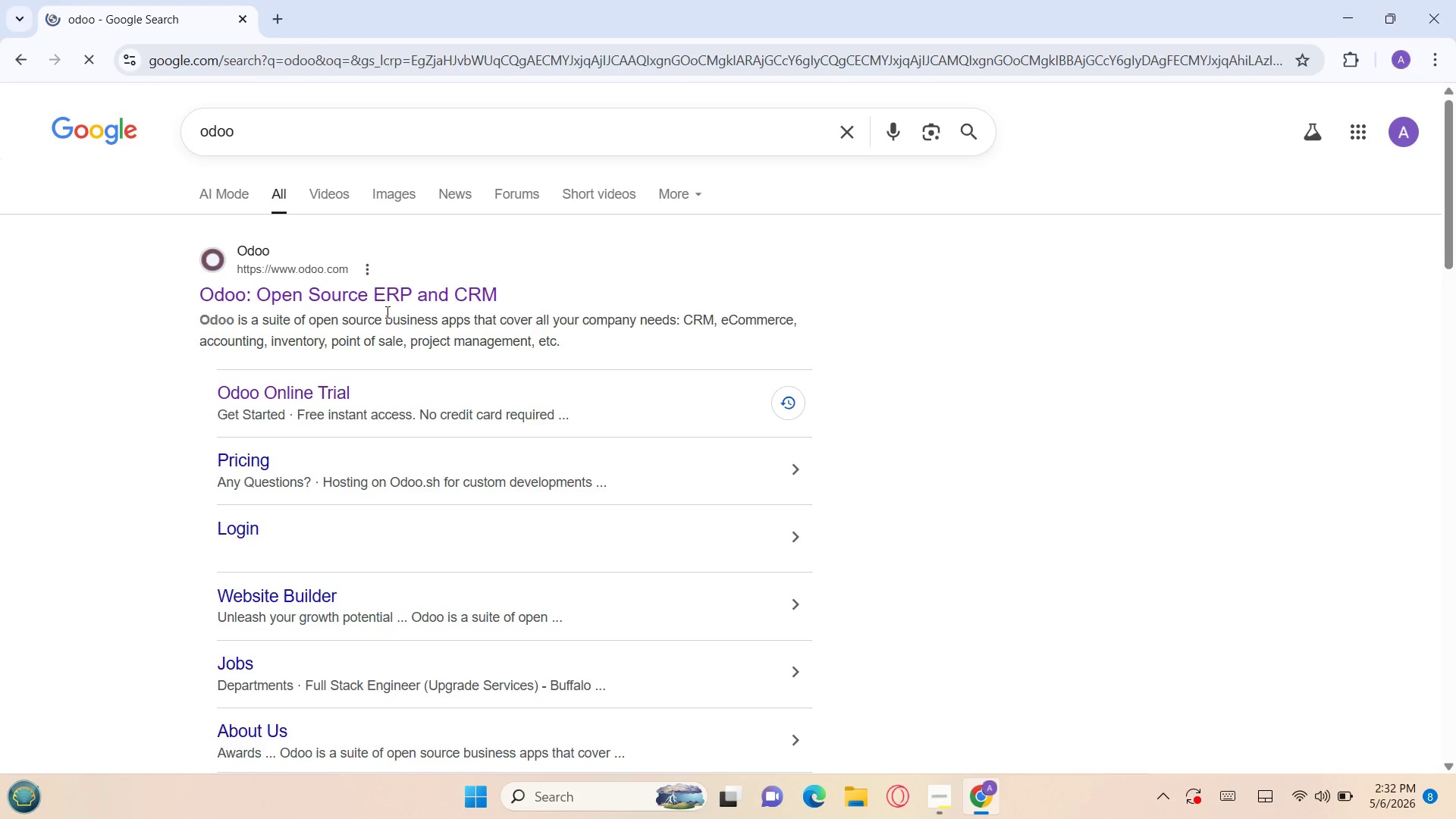 
left_click([372, 297])
 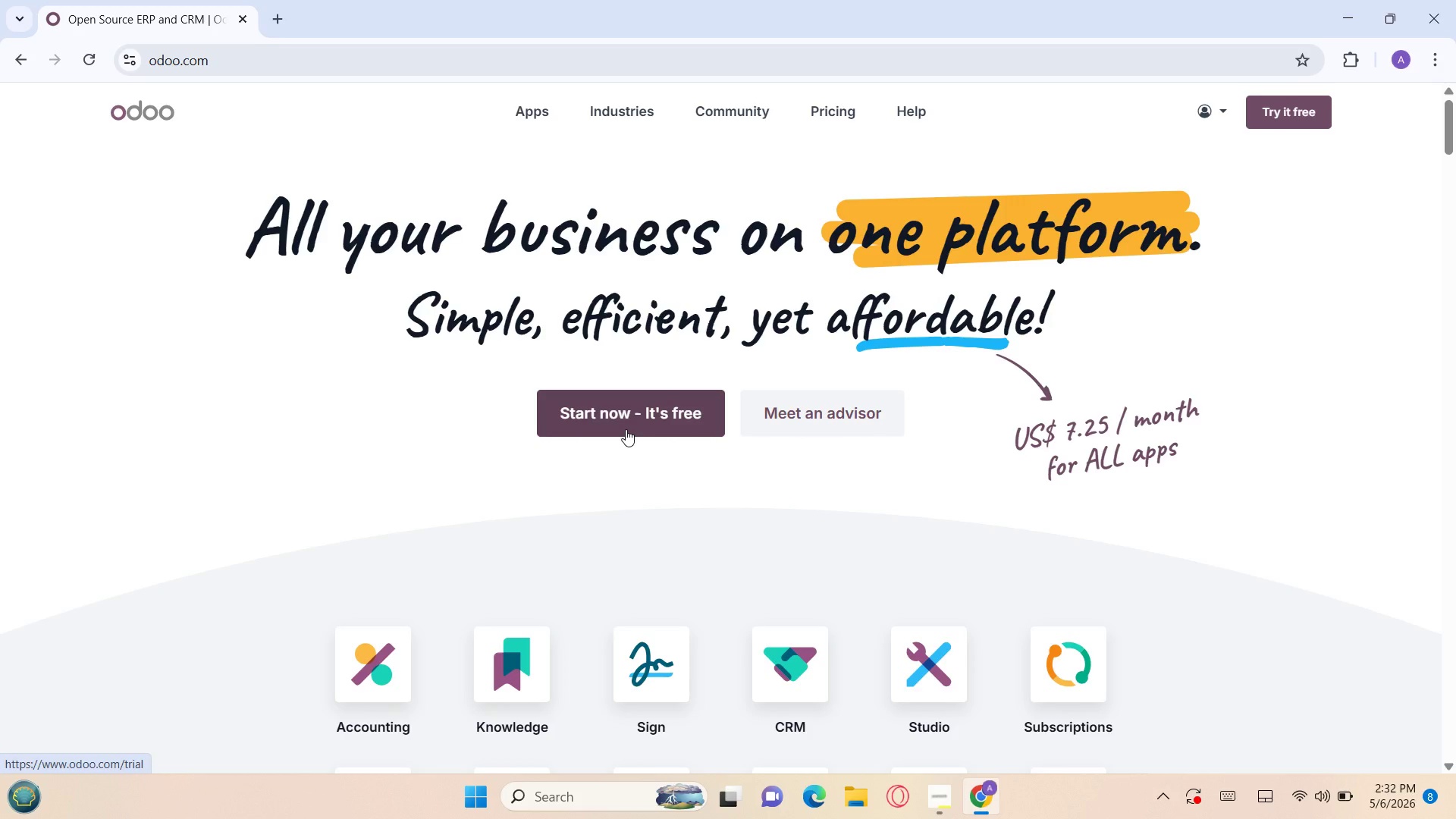 
wait(14.97)
 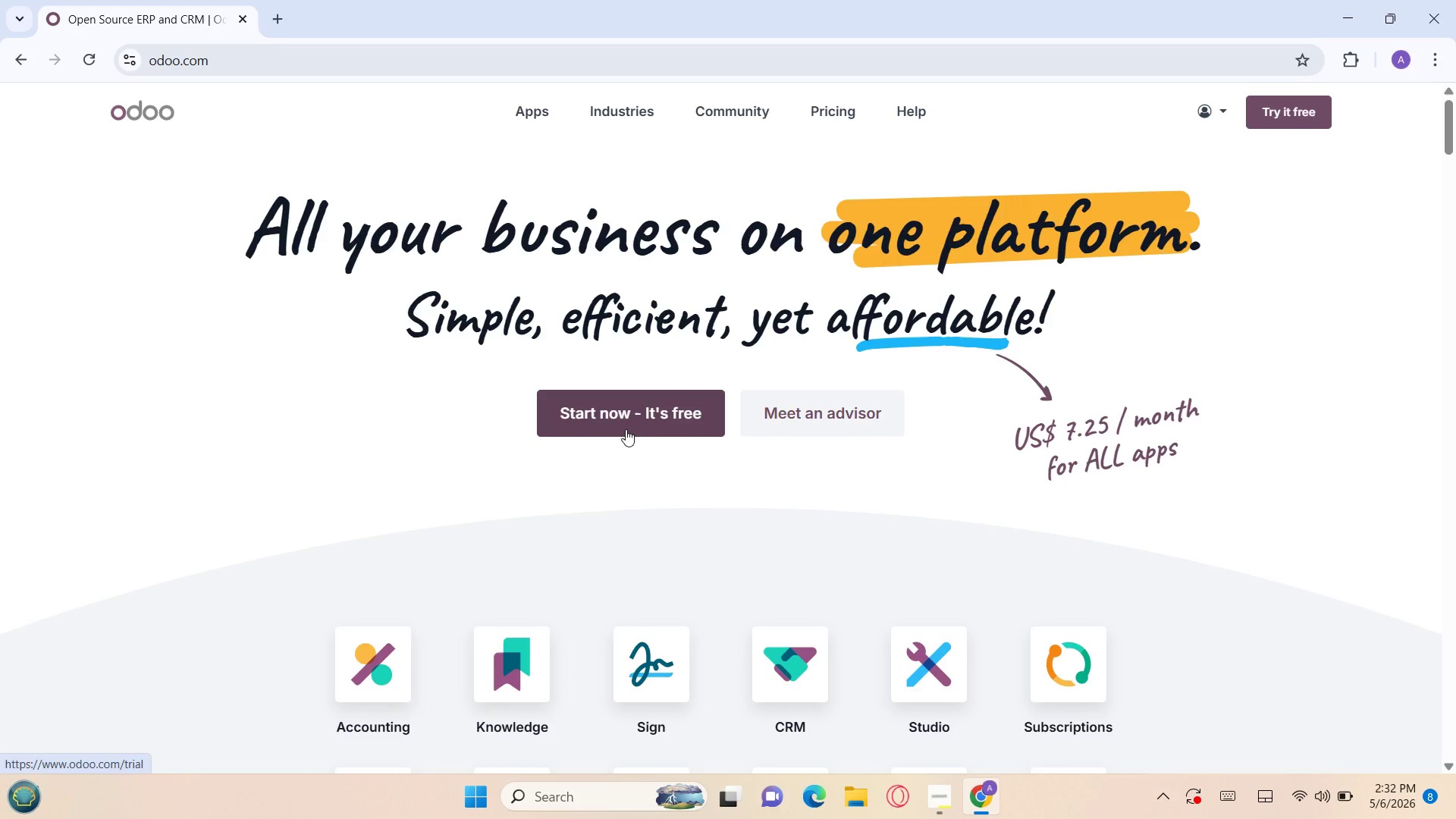 
left_click([639, 426])
 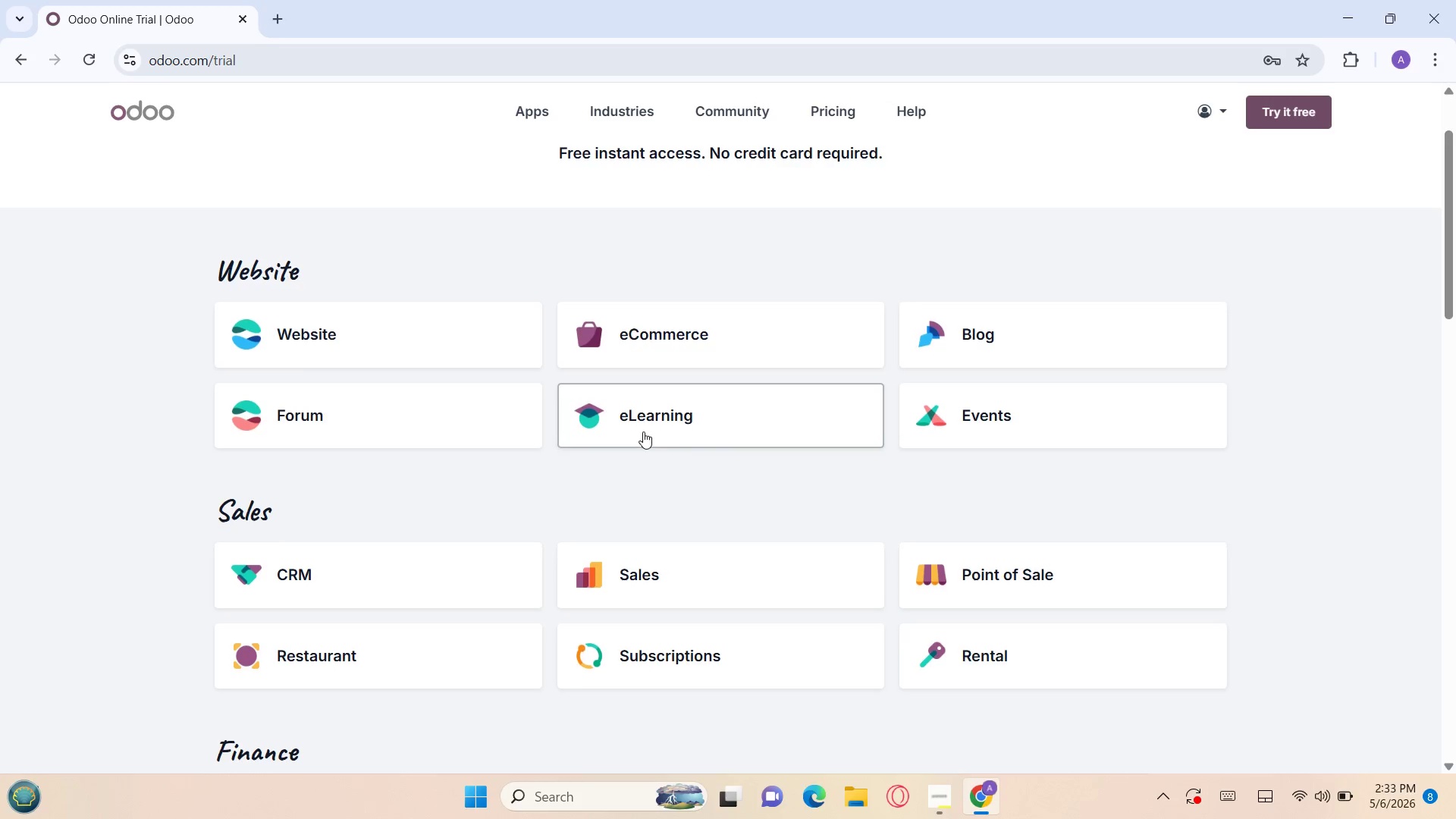 
wait(15.52)
 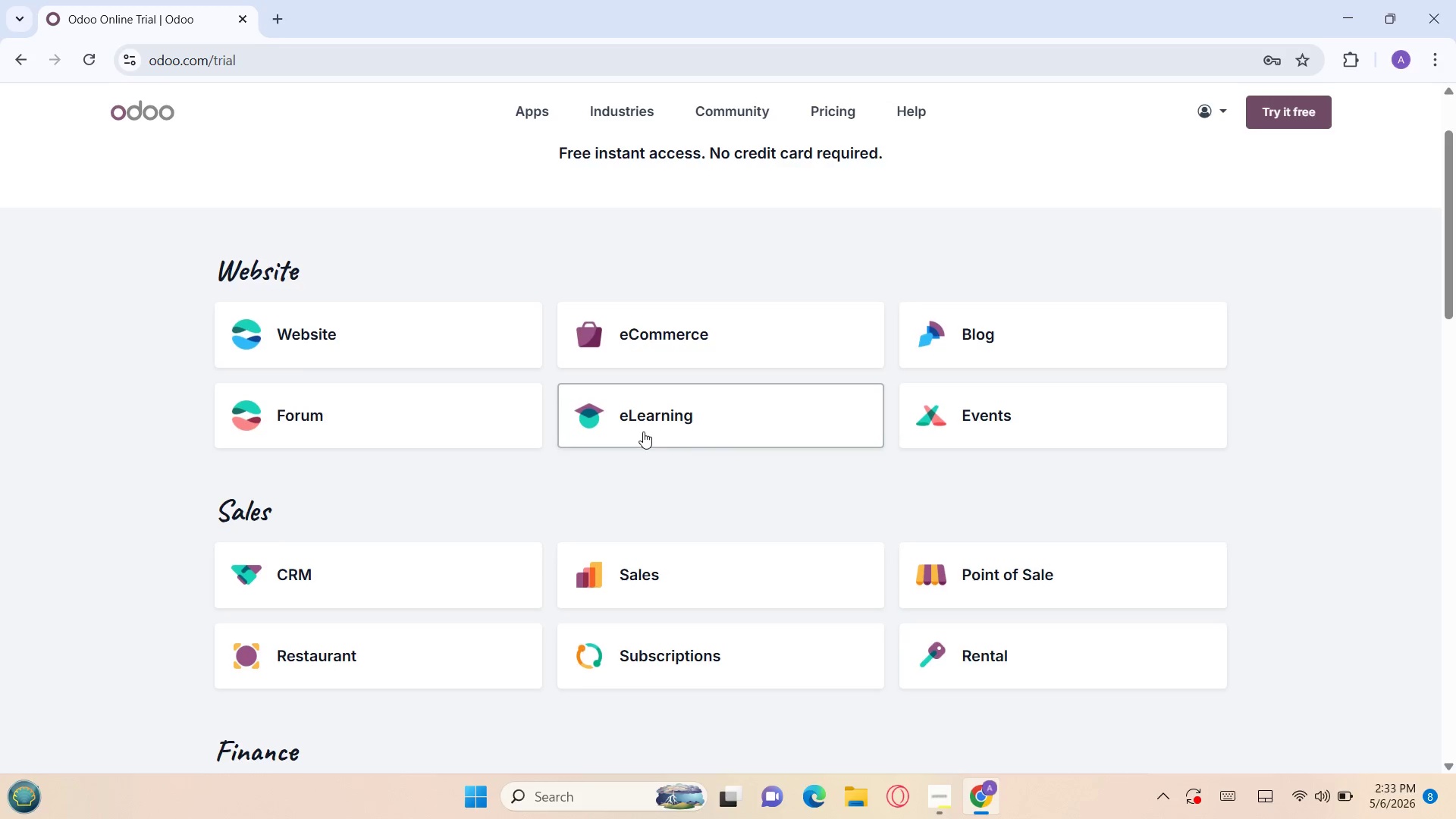 
left_click([428, 613])
 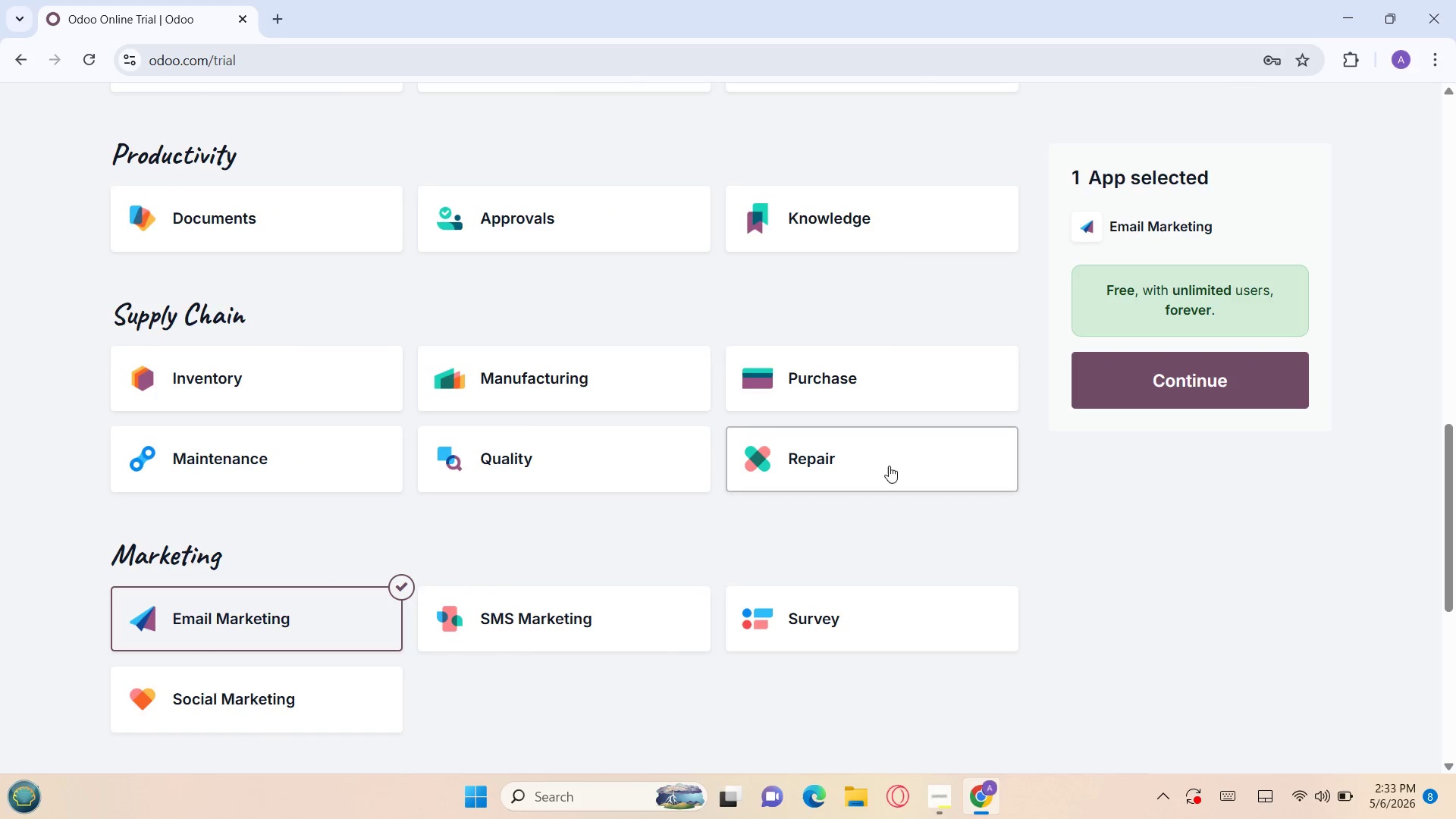 
left_click([1110, 385])
 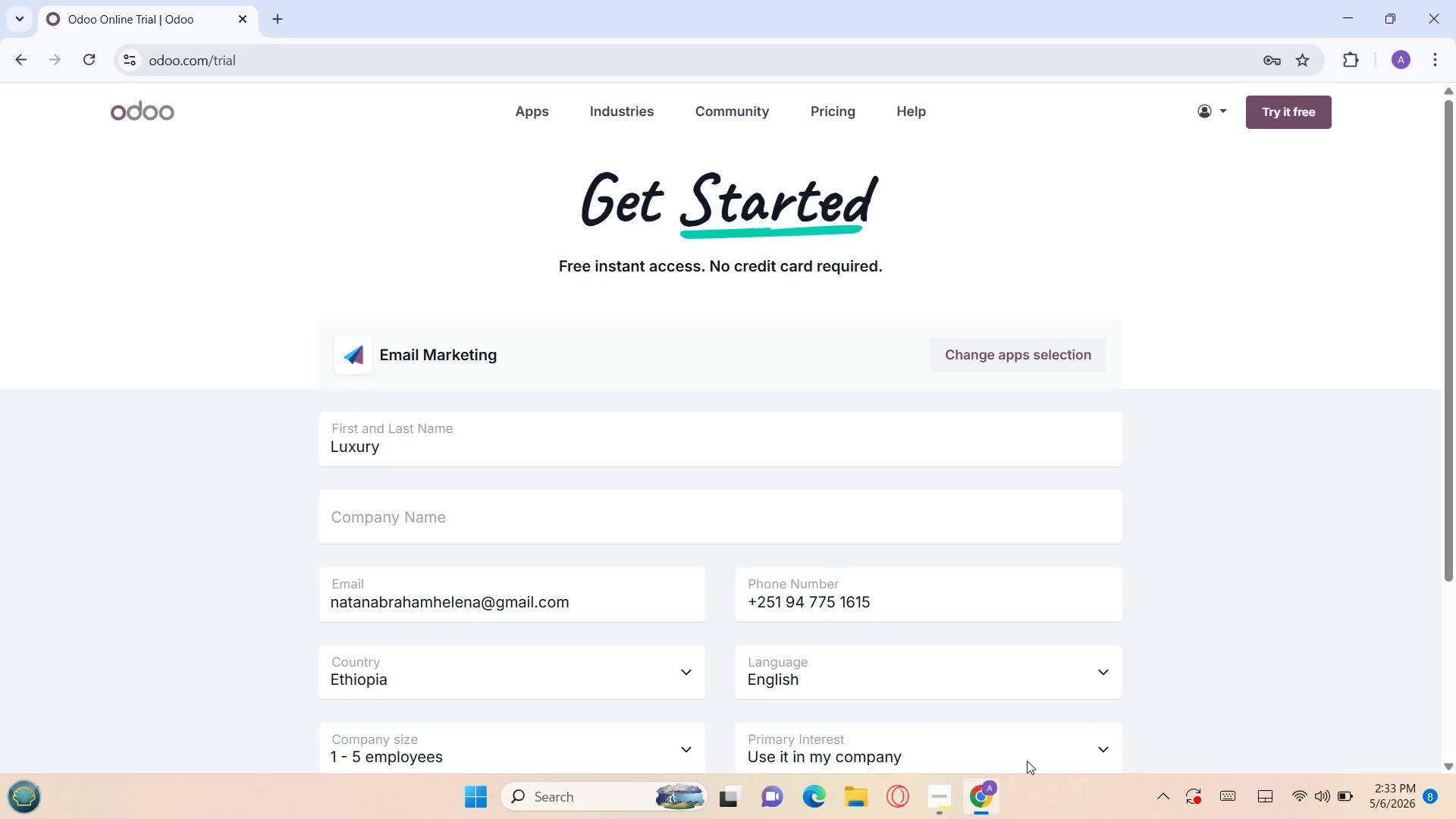 
left_click([925, 802])